 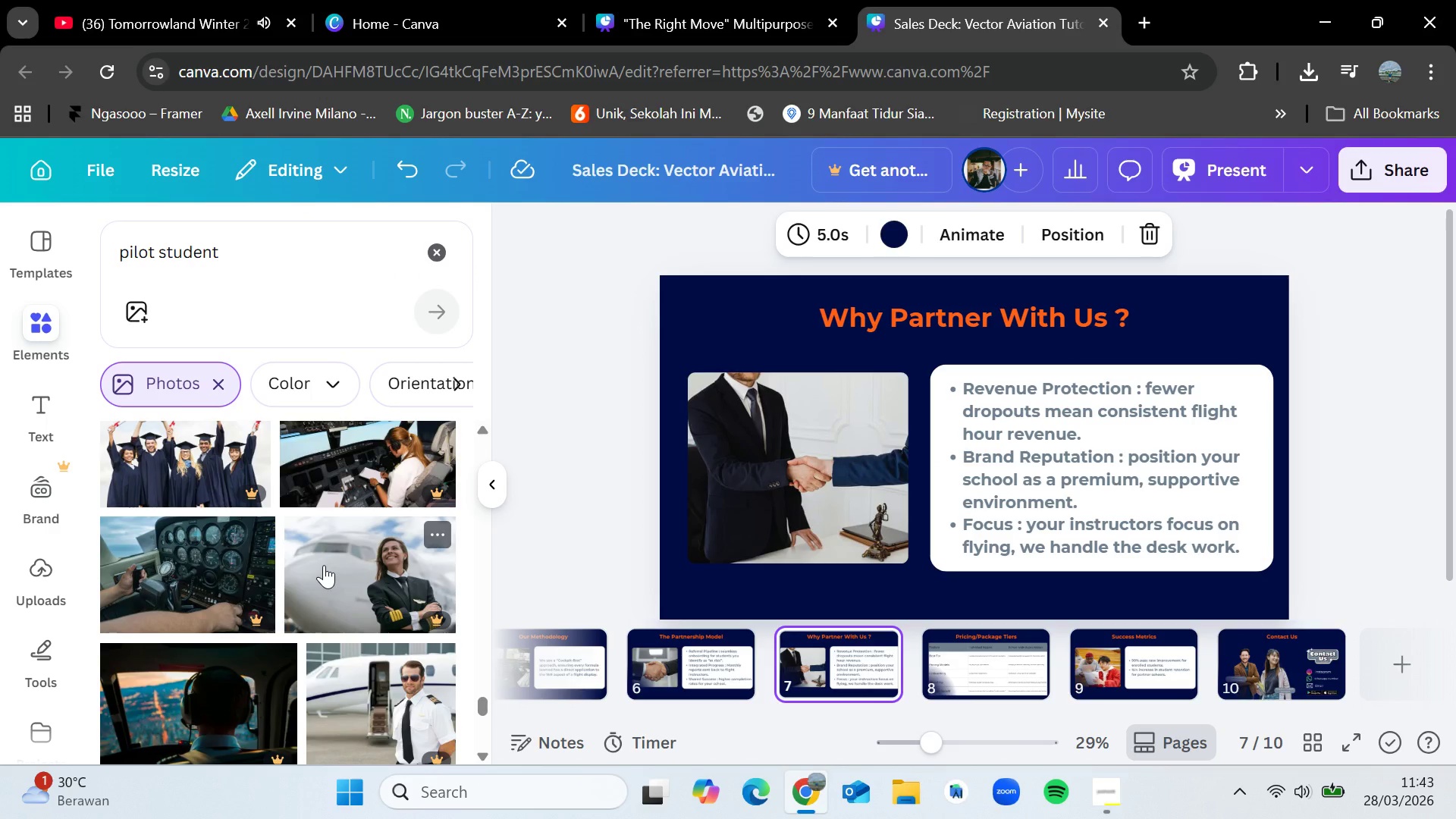 
scroll: coordinate [324, 565], scroll_direction: down, amount: 3.0
 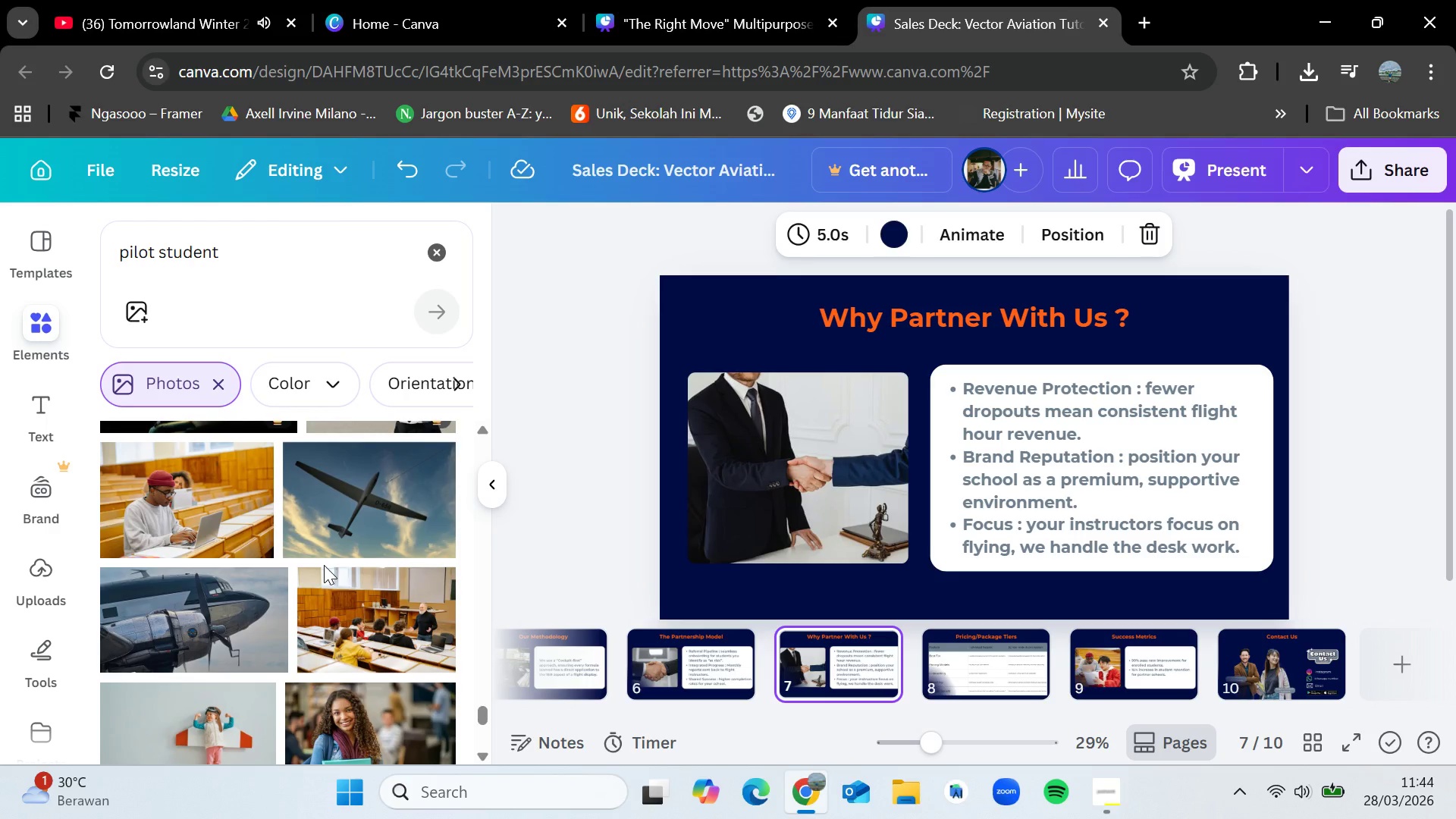 
wait(26.63)
 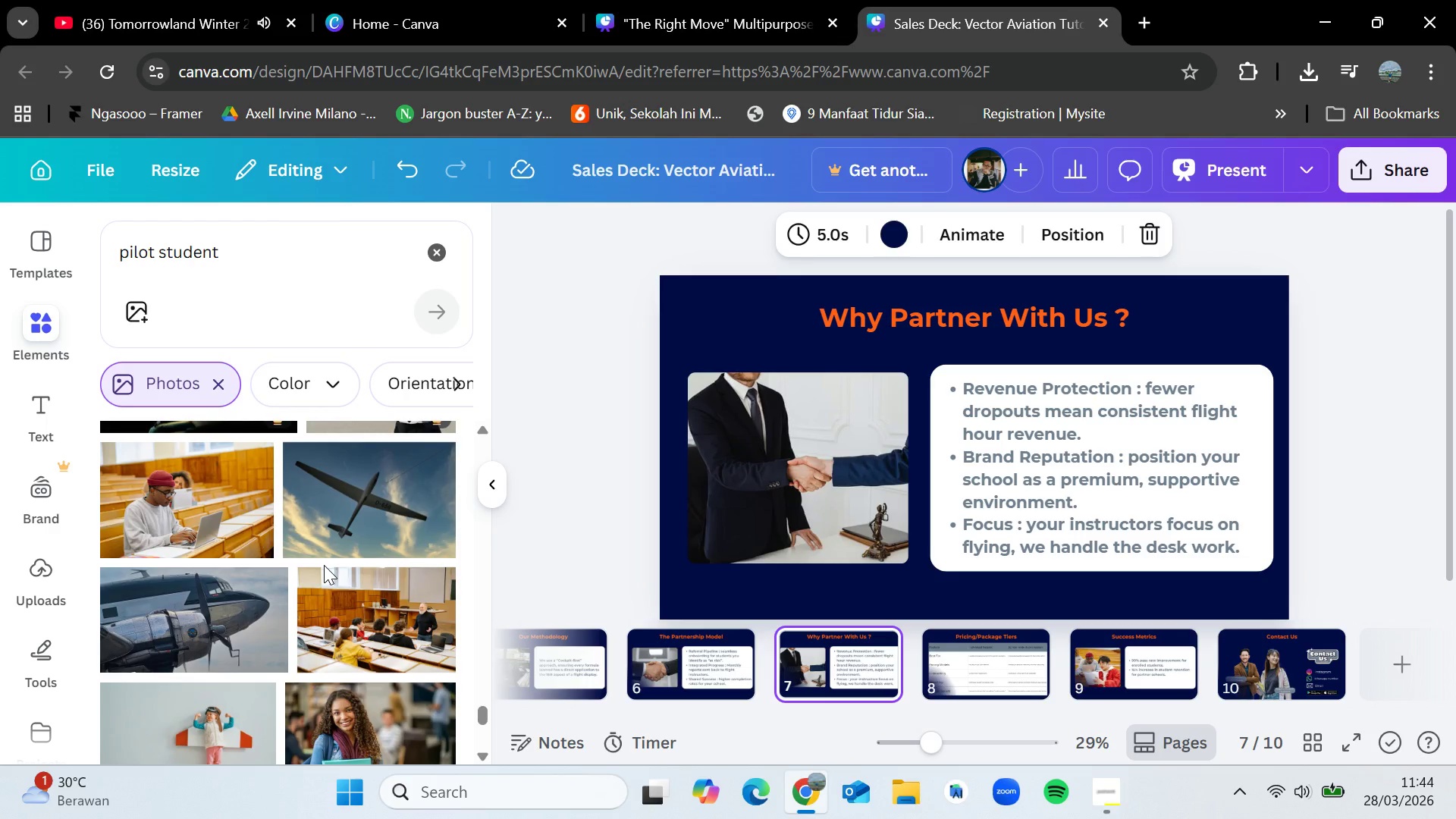 
scroll: coordinate [394, 610], scroll_direction: down, amount: 3.0
 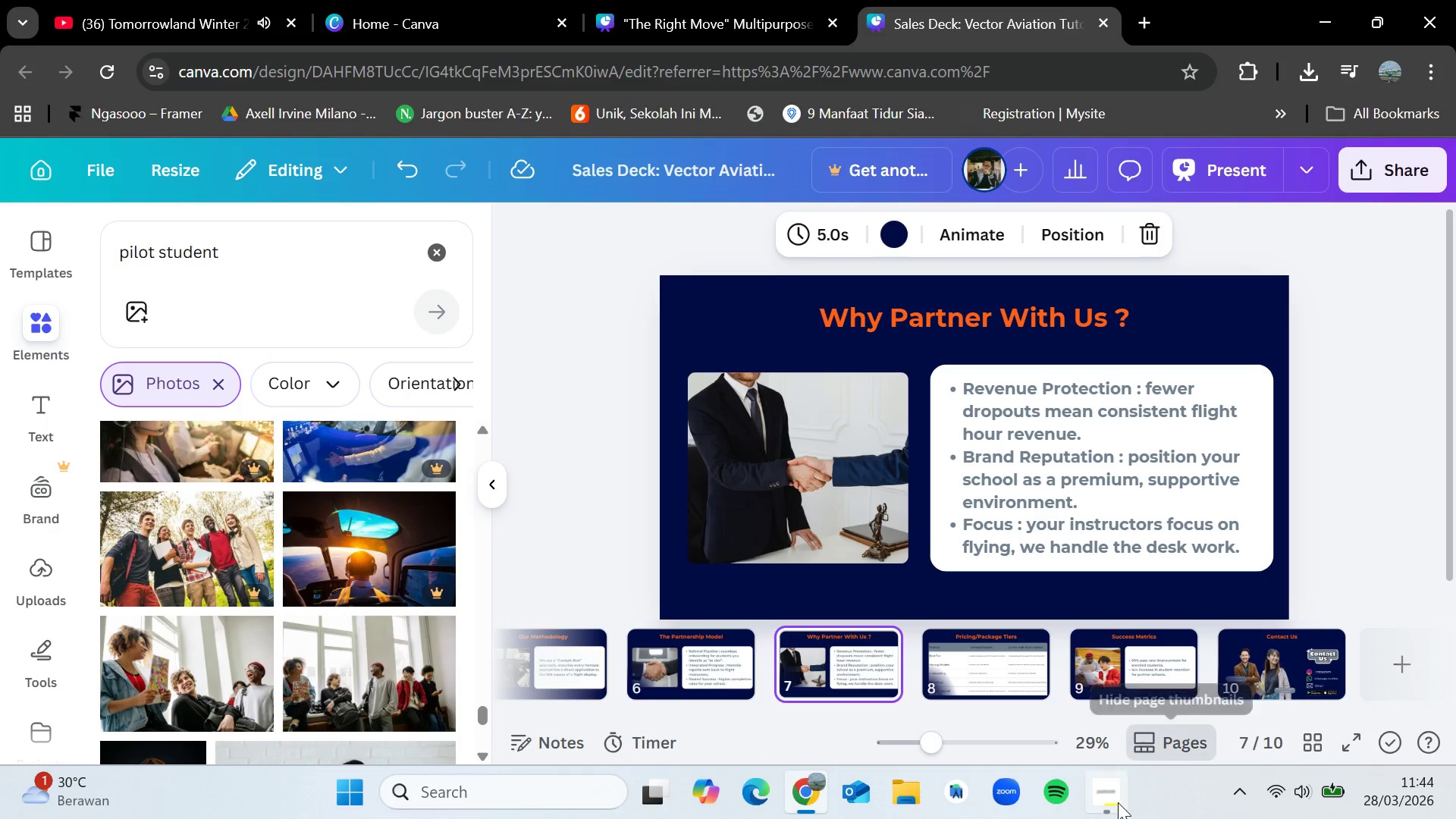 
left_click([1112, 809])